 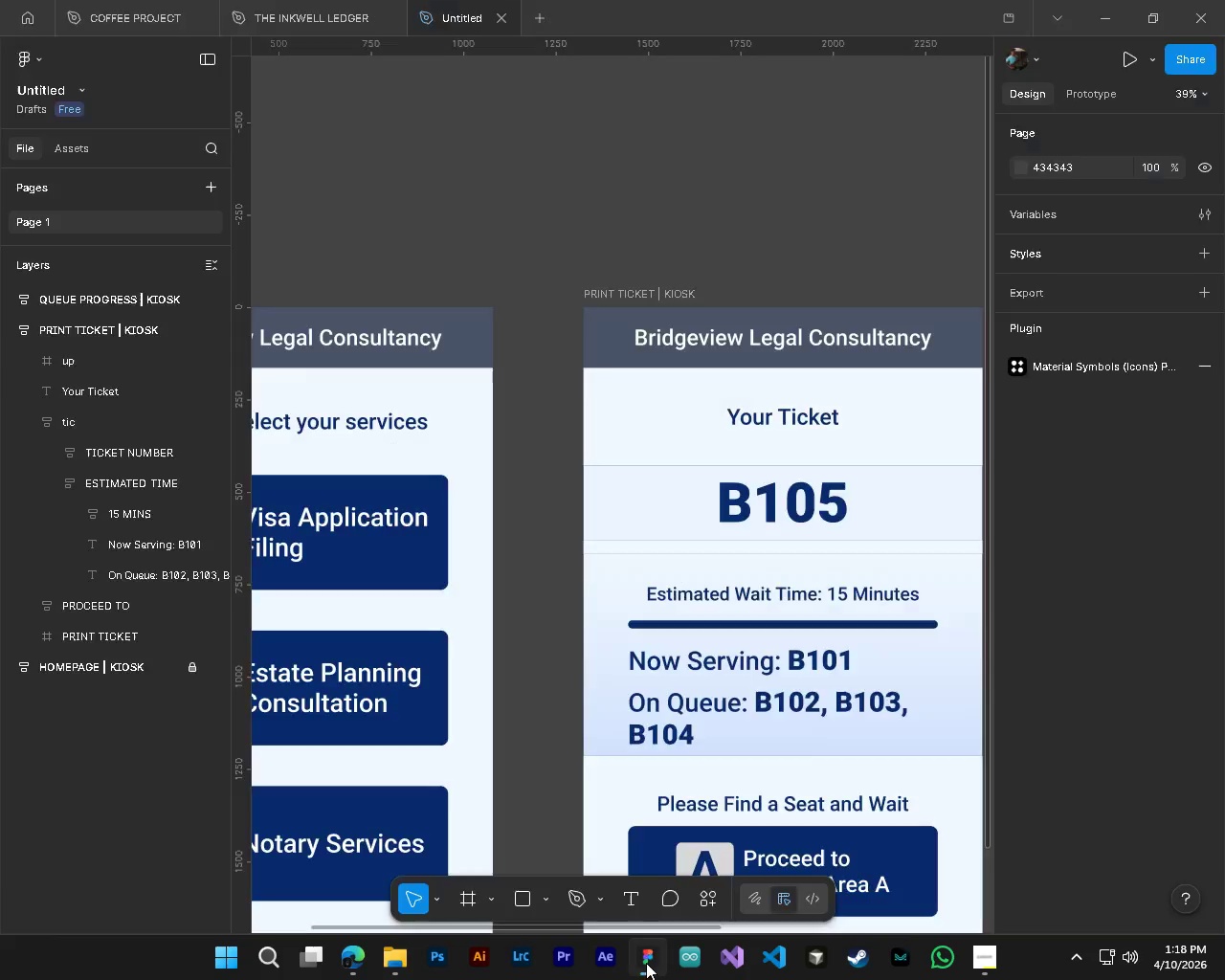 
hold_key(key=ControlLeft, duration=0.44)
 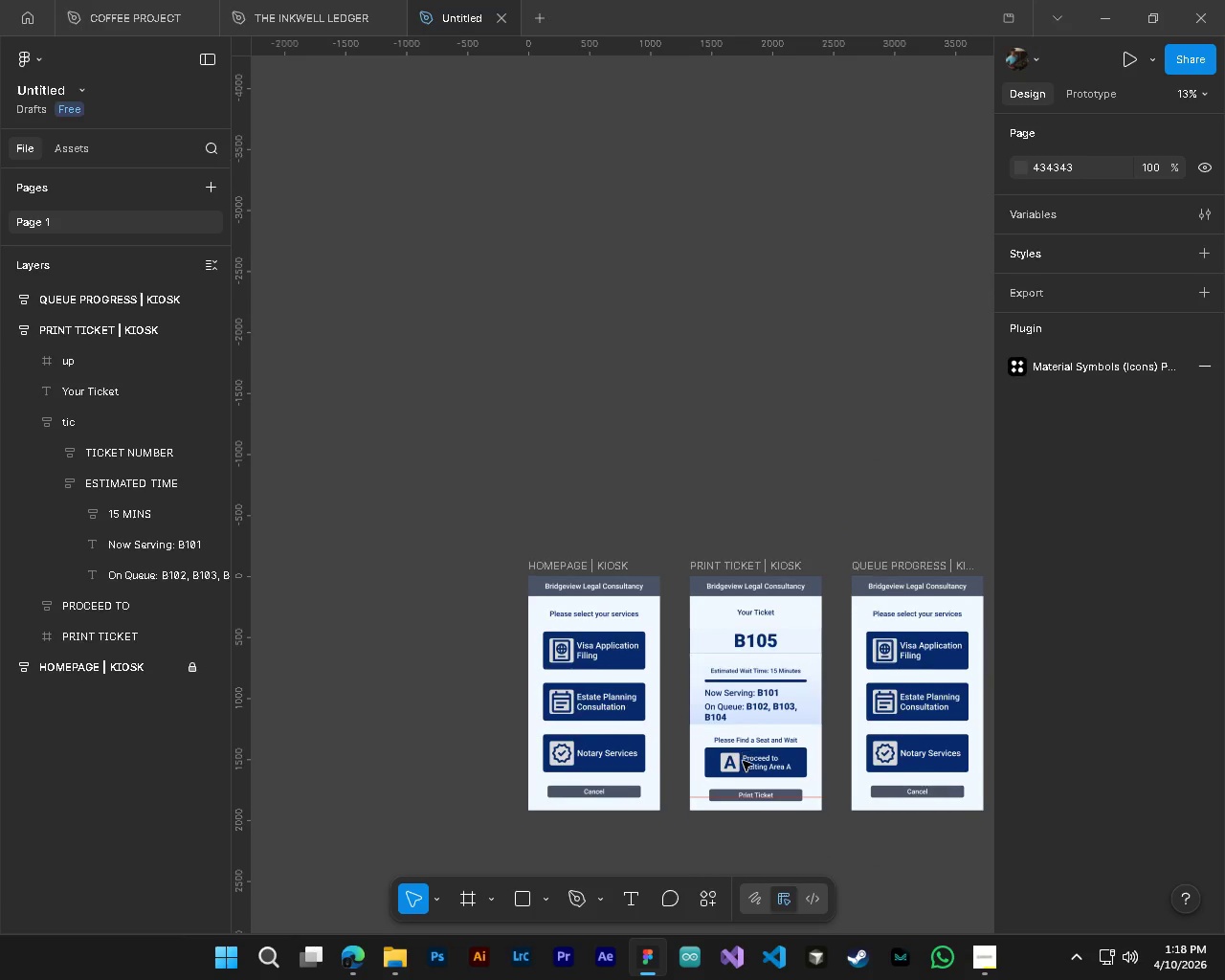 
key(Shift+ShiftLeft)
 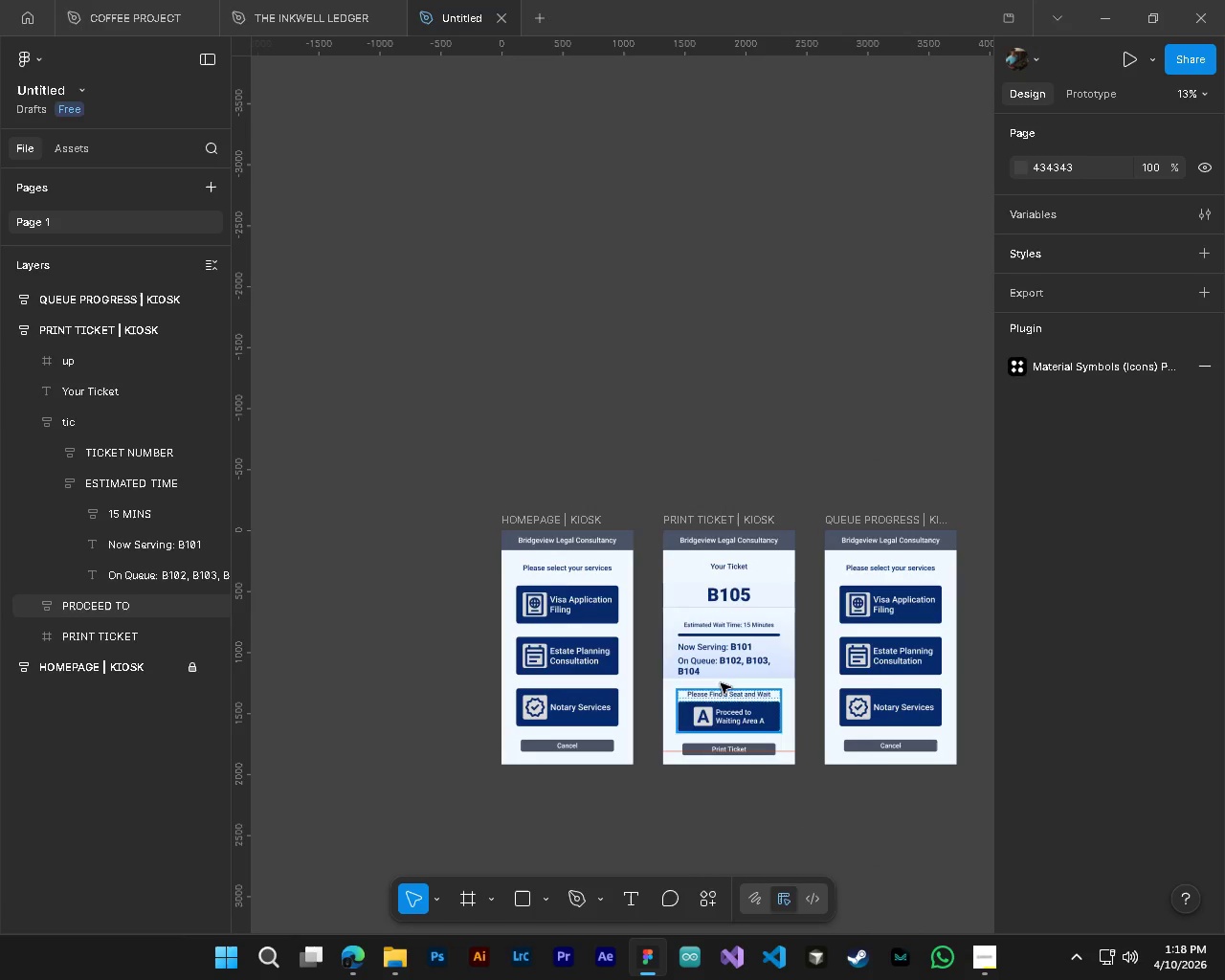 
hold_key(key=AltLeft, duration=0.8)
hold_key(key=ControlLeft, duration=0.78)
scroll: coordinate [776, 580], scroll_direction: down, amount: 9.0
 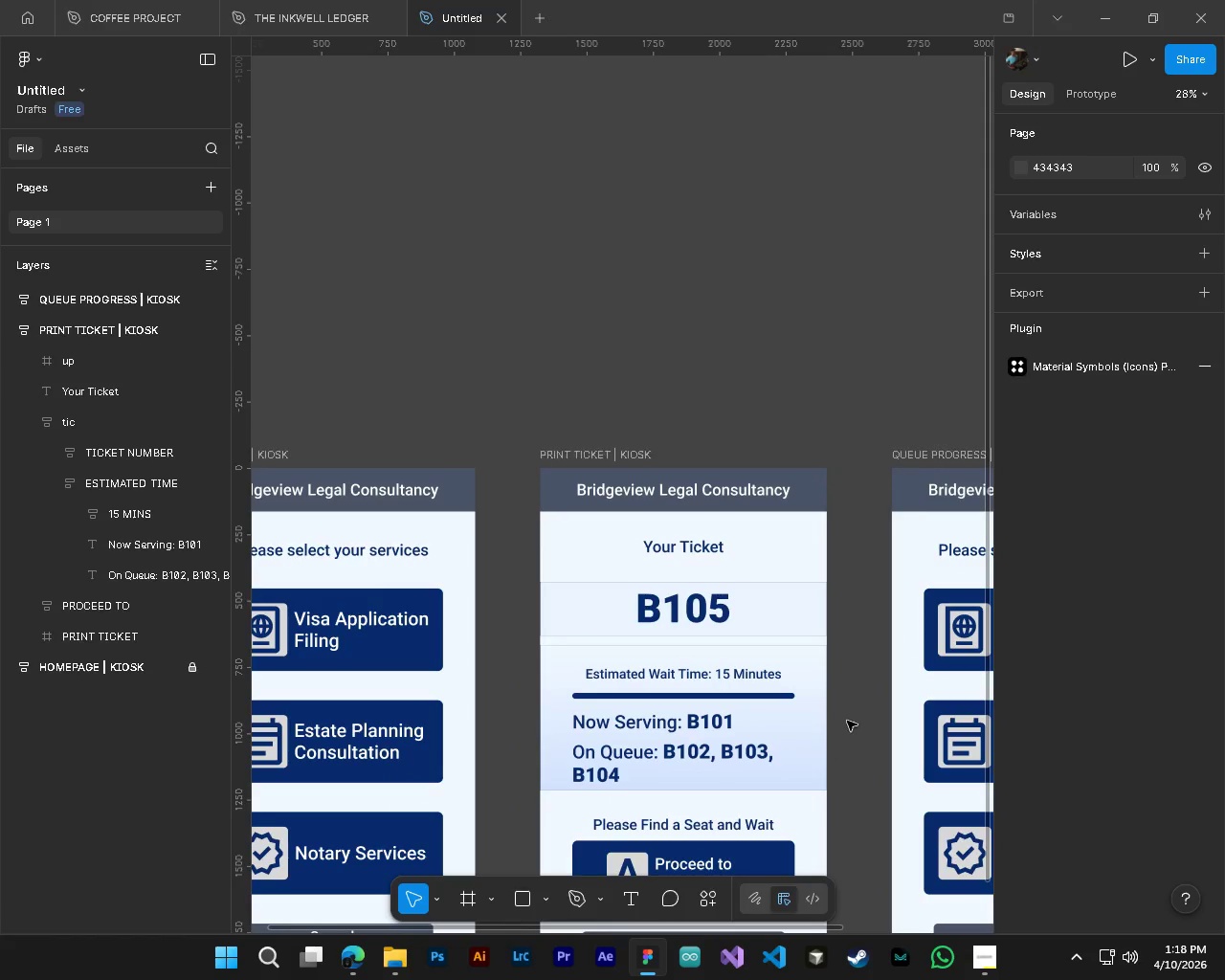 
hold_key(key=ControlLeft, duration=0.73)
hold_key(key=AltLeft, duration=0.72)
scroll: coordinate [828, 635], scroll_direction: up, amount: 5.0
 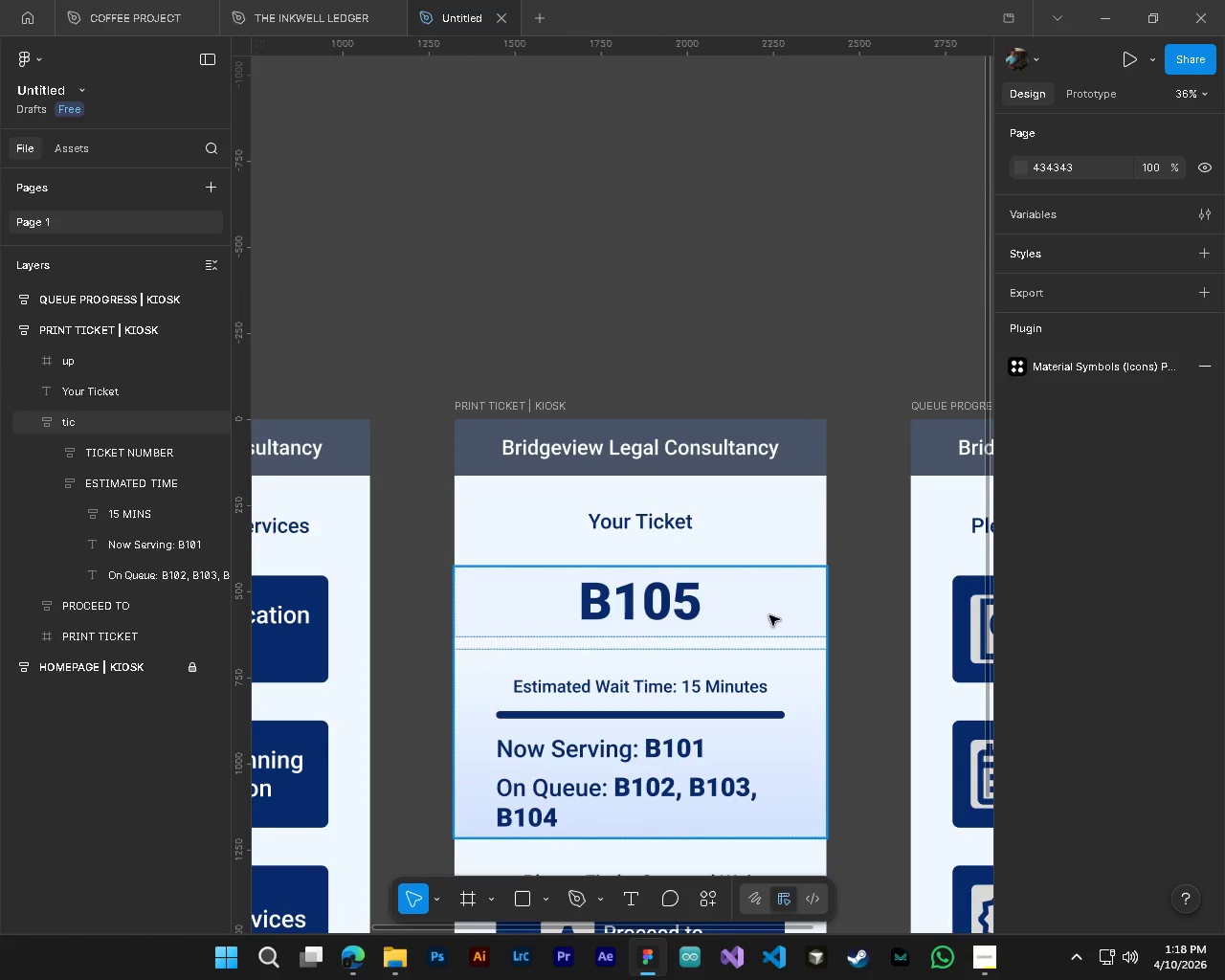 
key(Control+ControlLeft)
 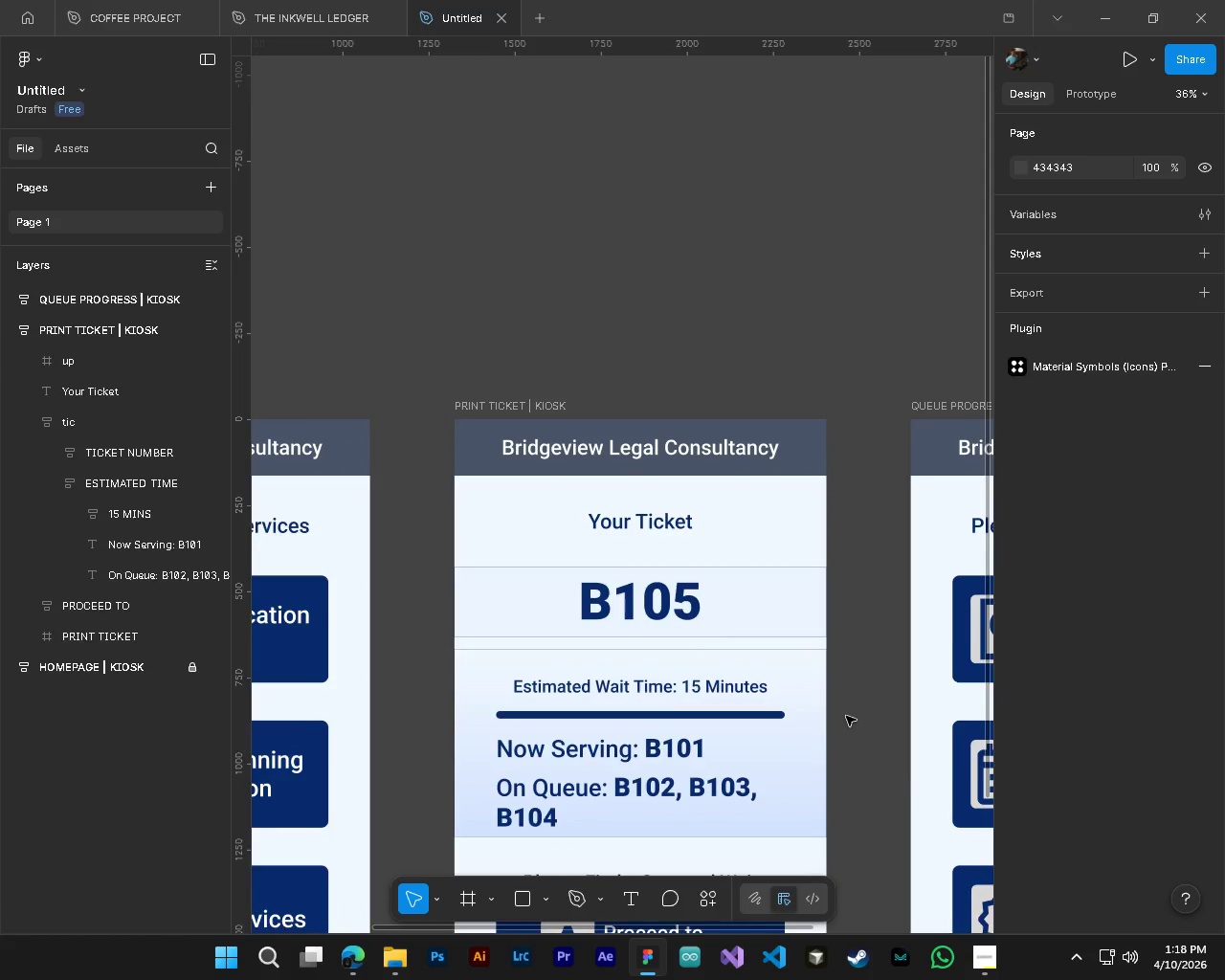 
key(Alt+Control+AltLeft)
 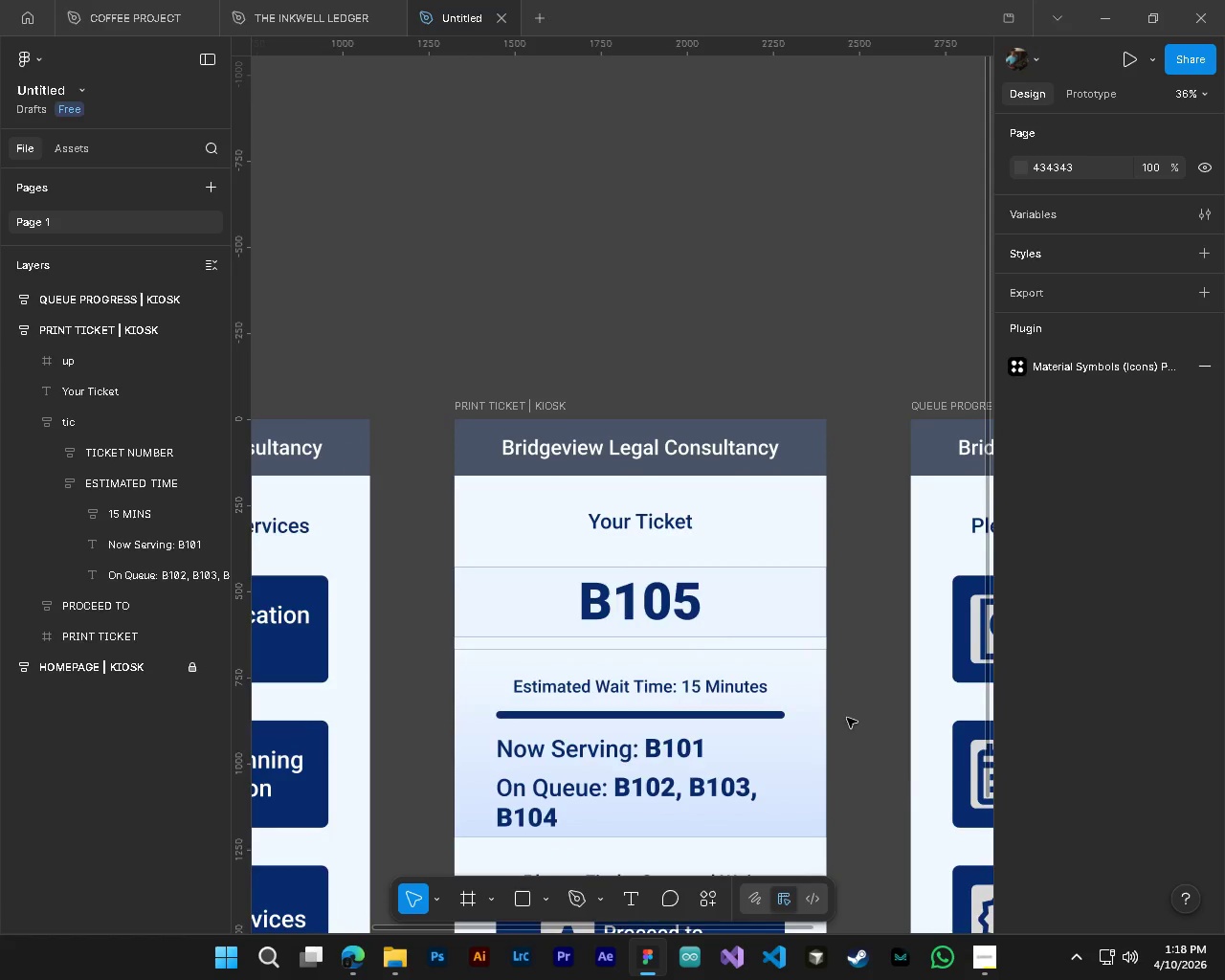 
scroll: coordinate [851, 732], scroll_direction: down, amount: 8.0
 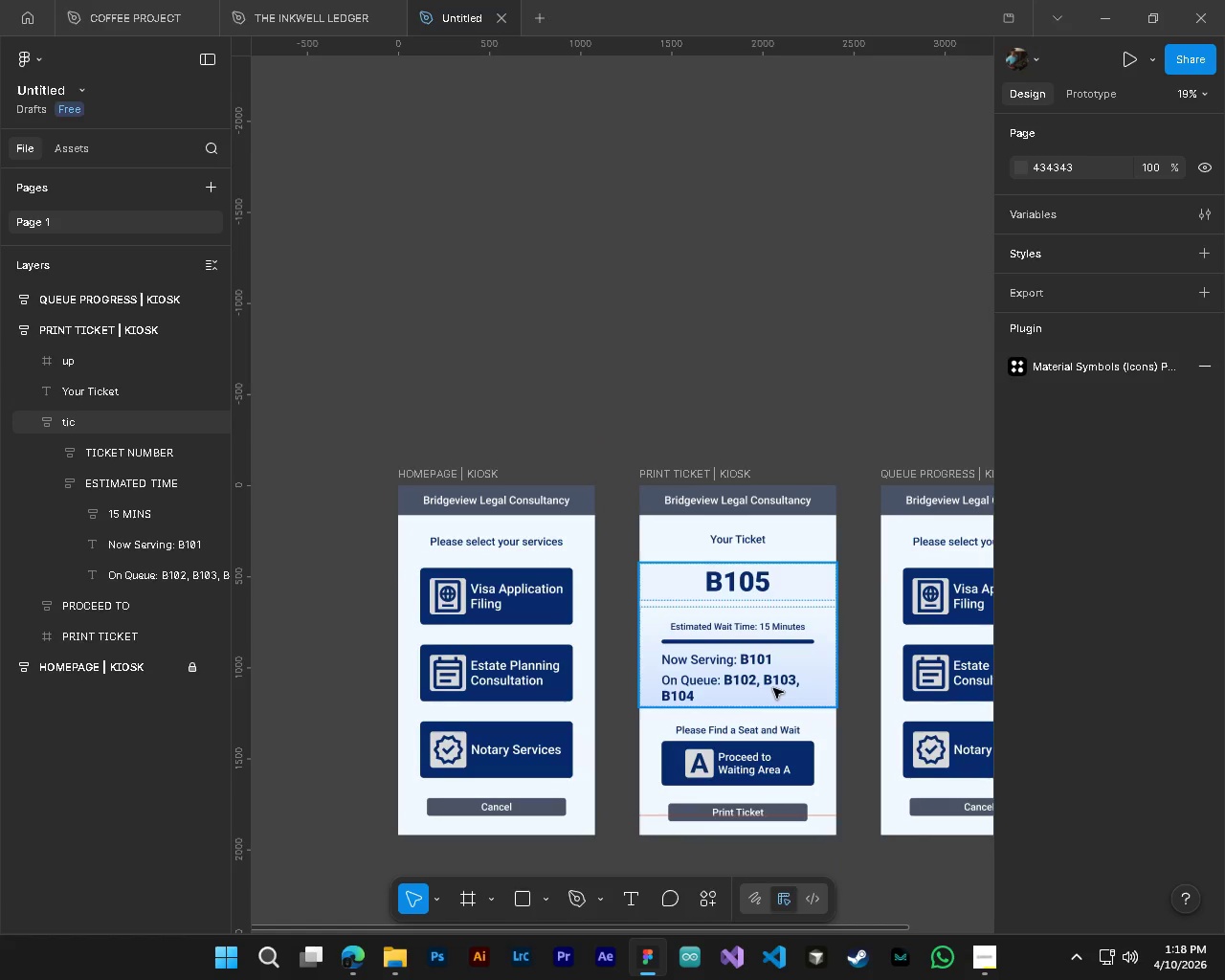 
hold_key(key=ShiftLeft, duration=0.5)
scroll: coordinate [797, 753], scroll_direction: down, amount: 2.0
 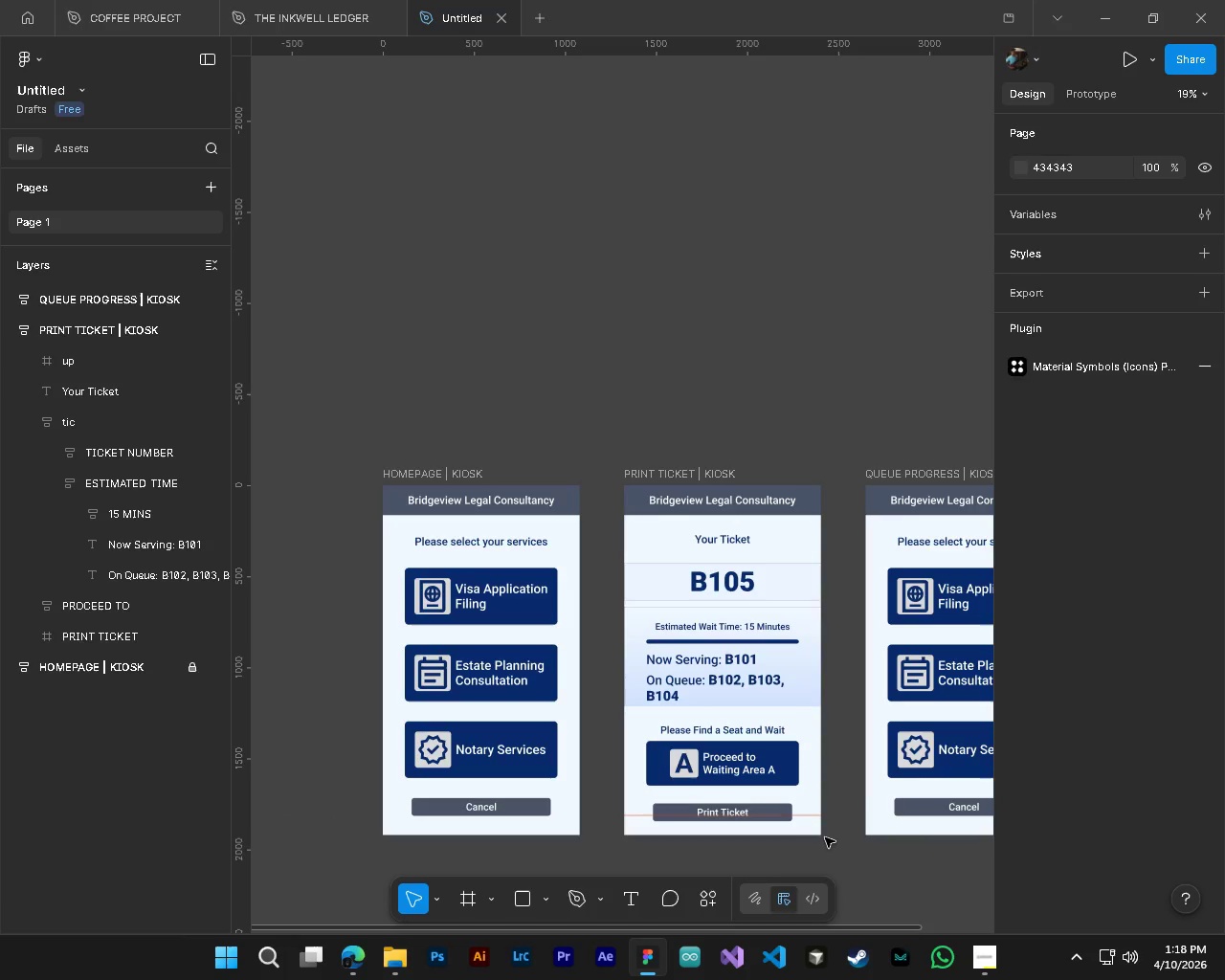 
hold_key(key=ControlLeft, duration=0.72)
hold_key(key=AltLeft, duration=0.59)
scroll: coordinate [828, 770], scroll_direction: up, amount: 3.0
 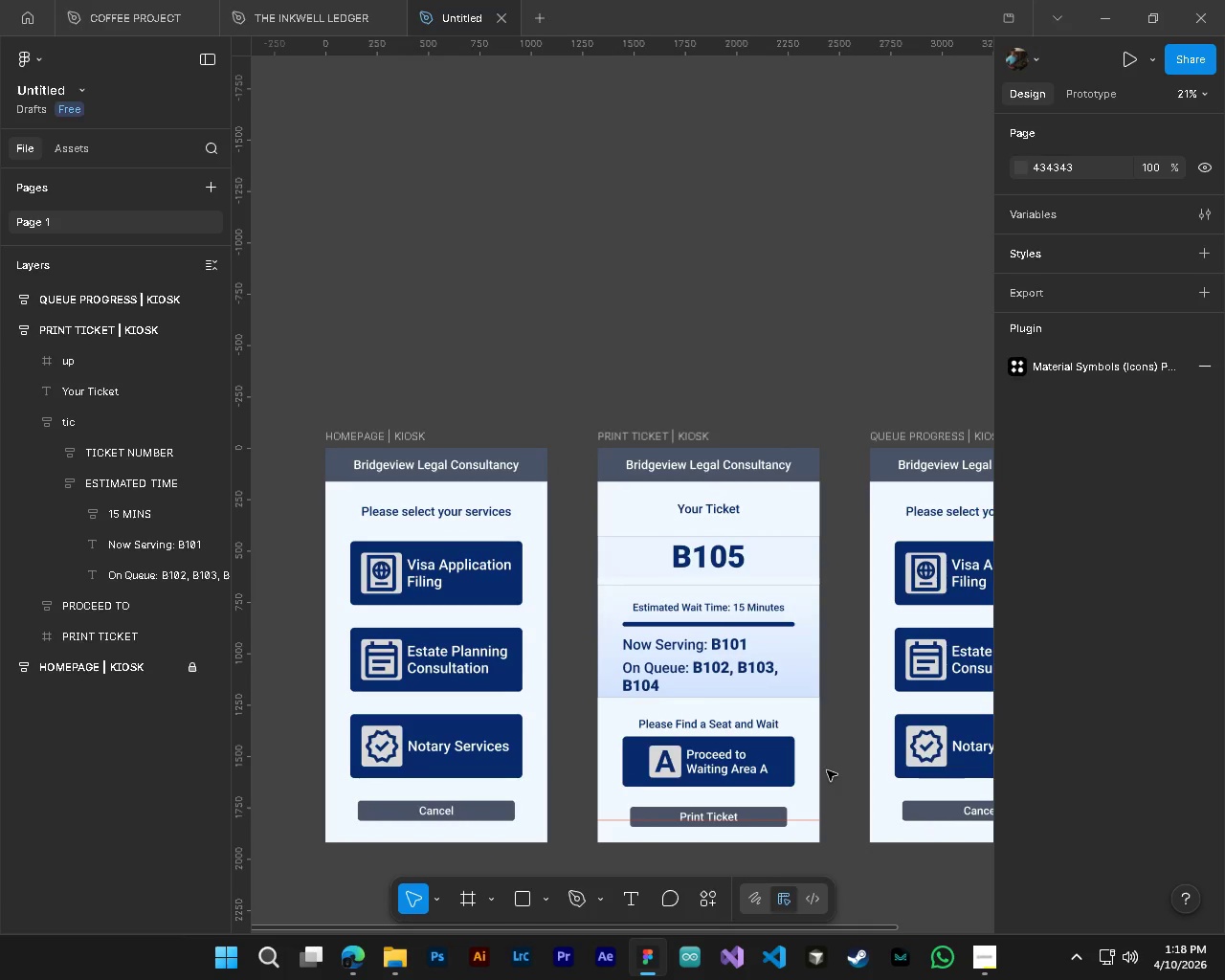 
hold_key(key=AltLeft, duration=0.38)
hold_key(key=ControlLeft, duration=0.42)
scroll: coordinate [827, 770], scroll_direction: down, amount: 5.0
 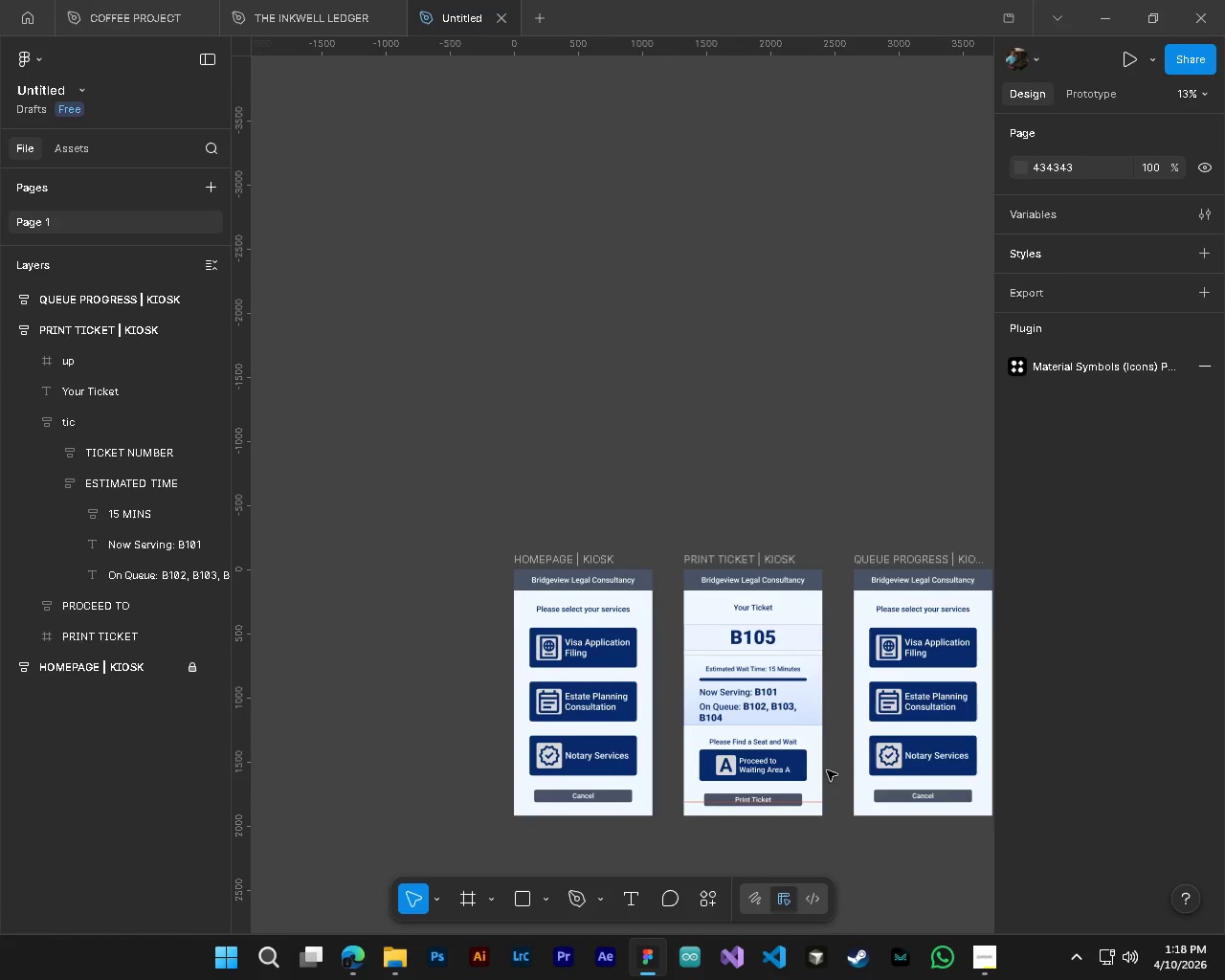 
hold_key(key=ShiftLeft, duration=0.31)
 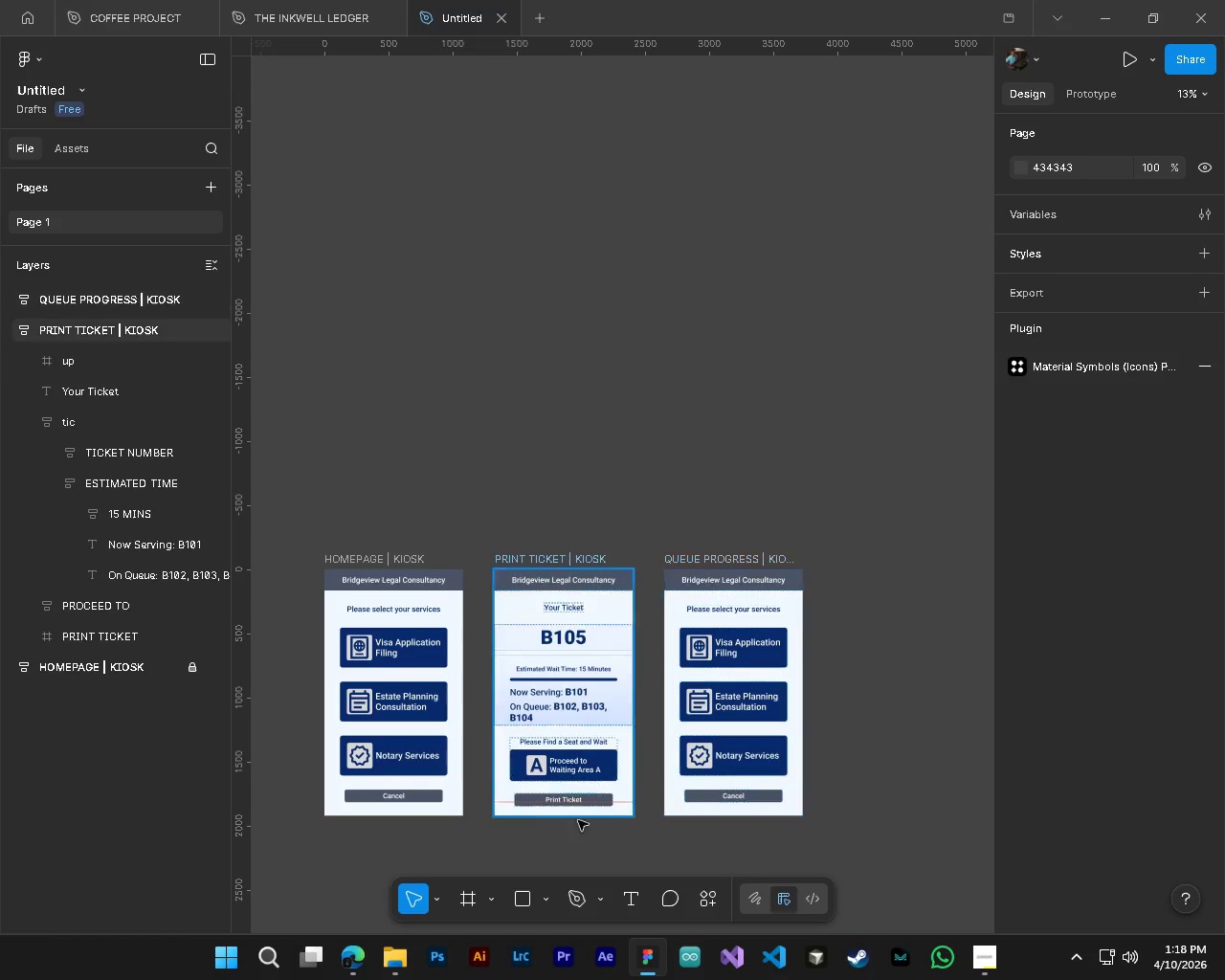 
hold_key(key=AltLeft, duration=1.5)
hold_key(key=ControlLeft, duration=1.55)
scroll: coordinate [425, 813], scroll_direction: up, amount: 4.0
 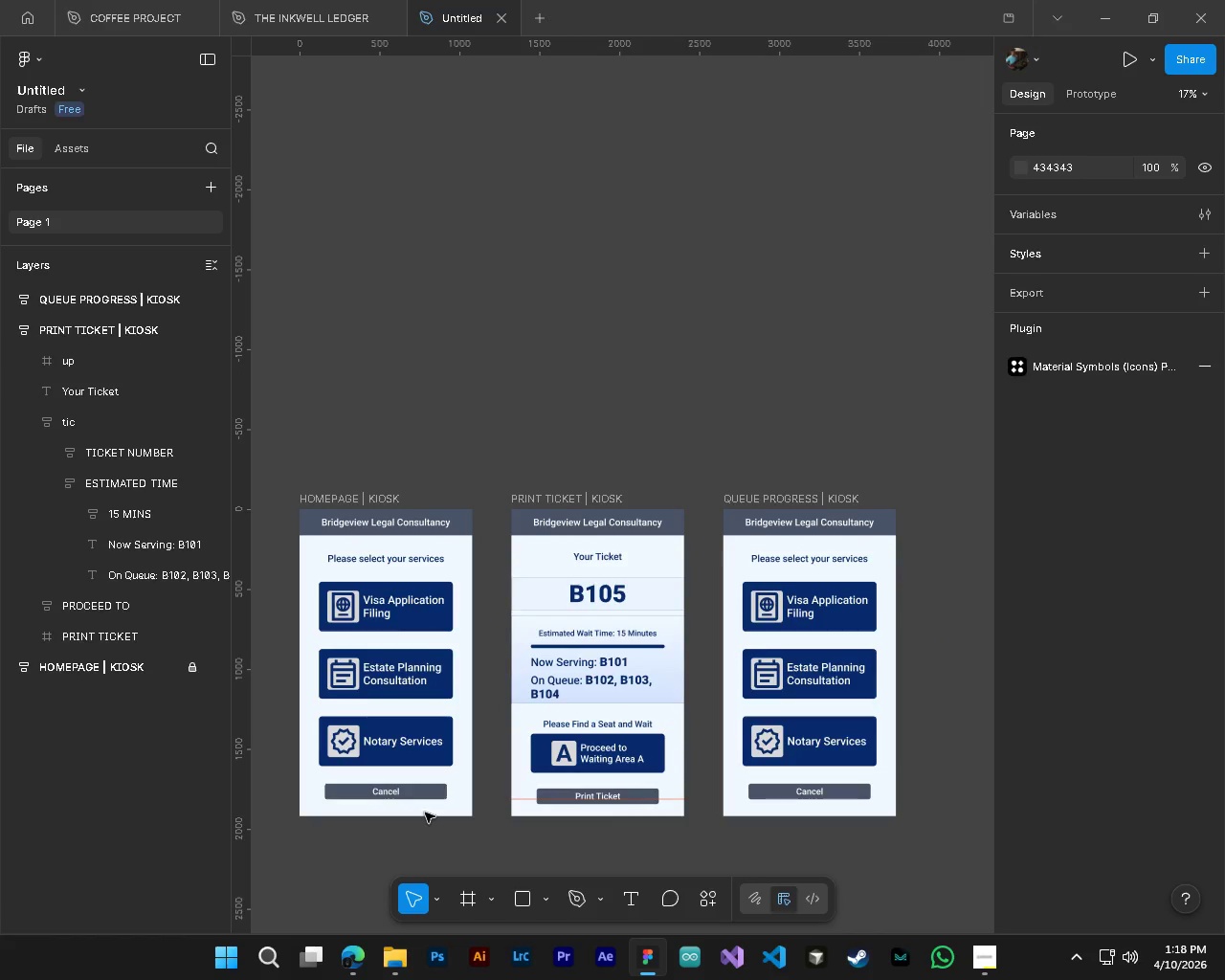 
hold_key(key=ShiftLeft, duration=0.39)
 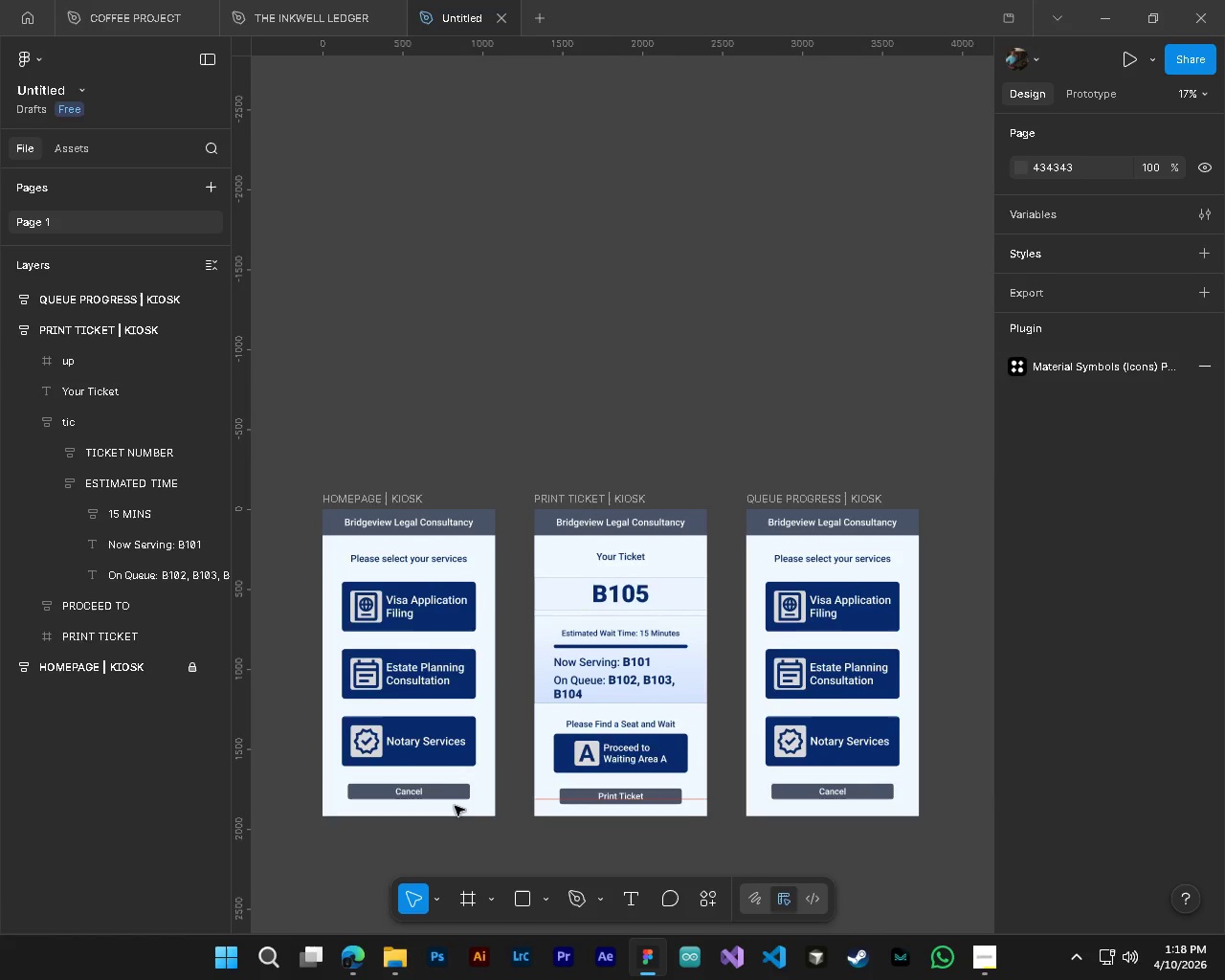 
hold_key(key=AltLeft, duration=1.44)
 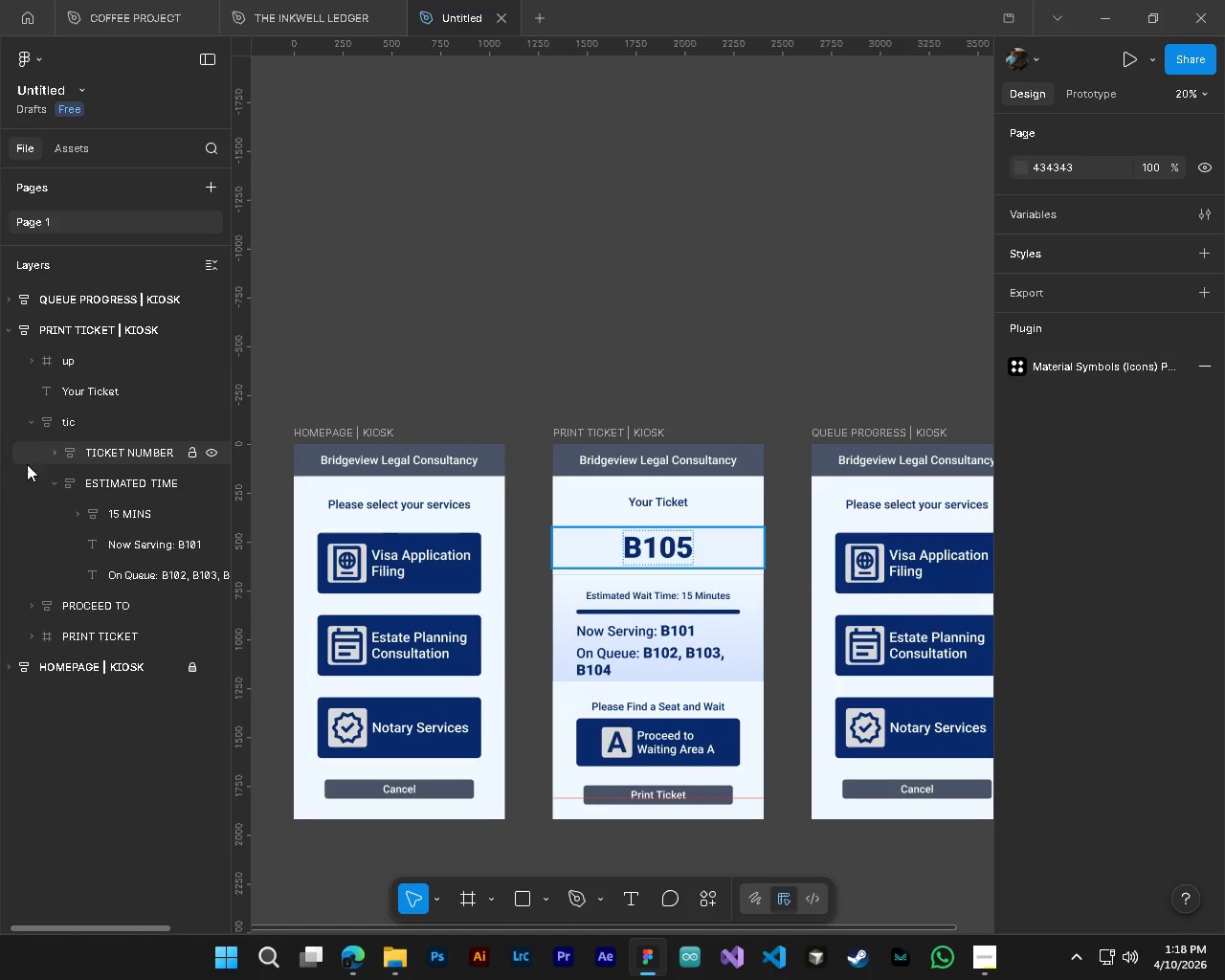 
hold_key(key=ControlLeft, duration=1.47)
 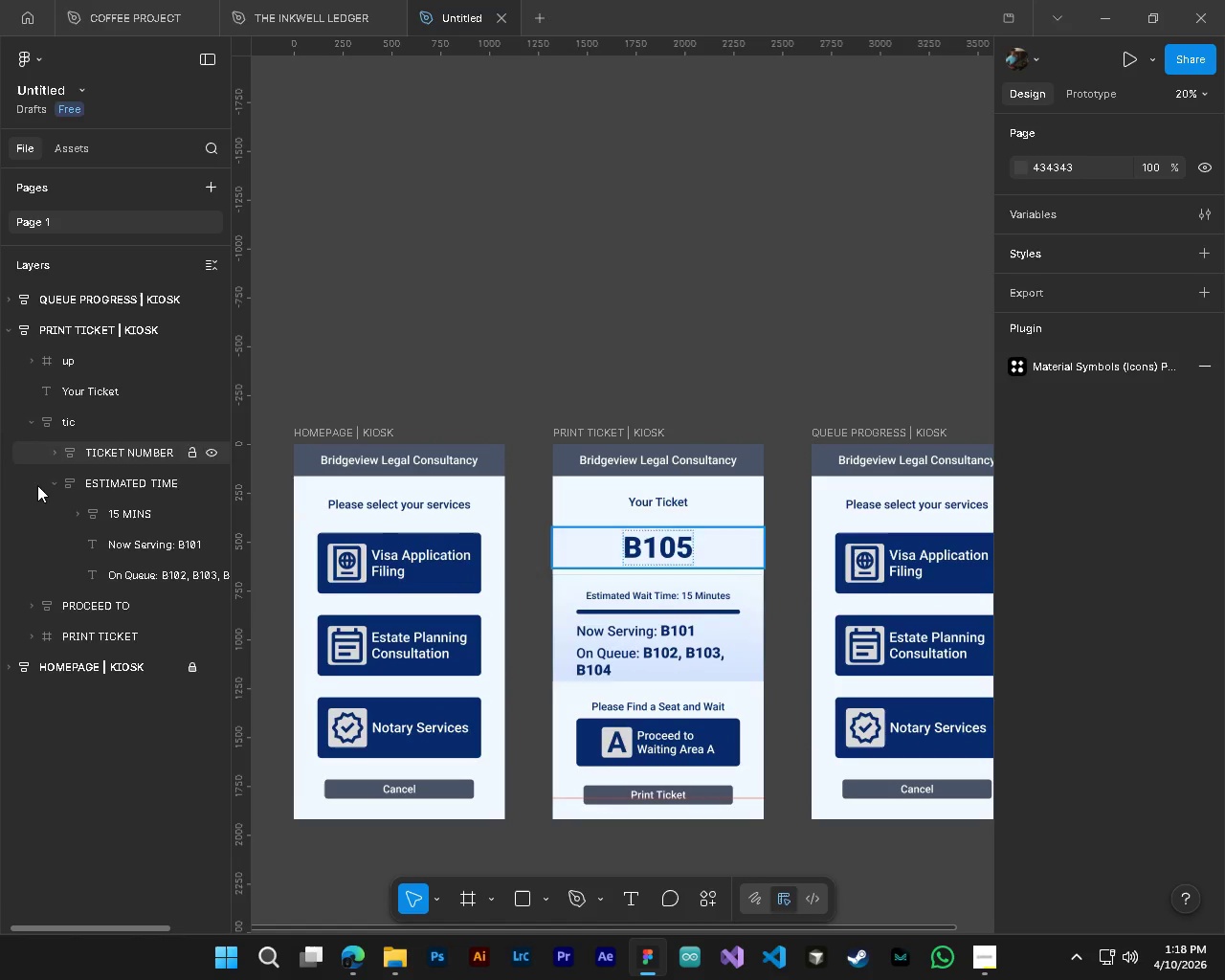 